 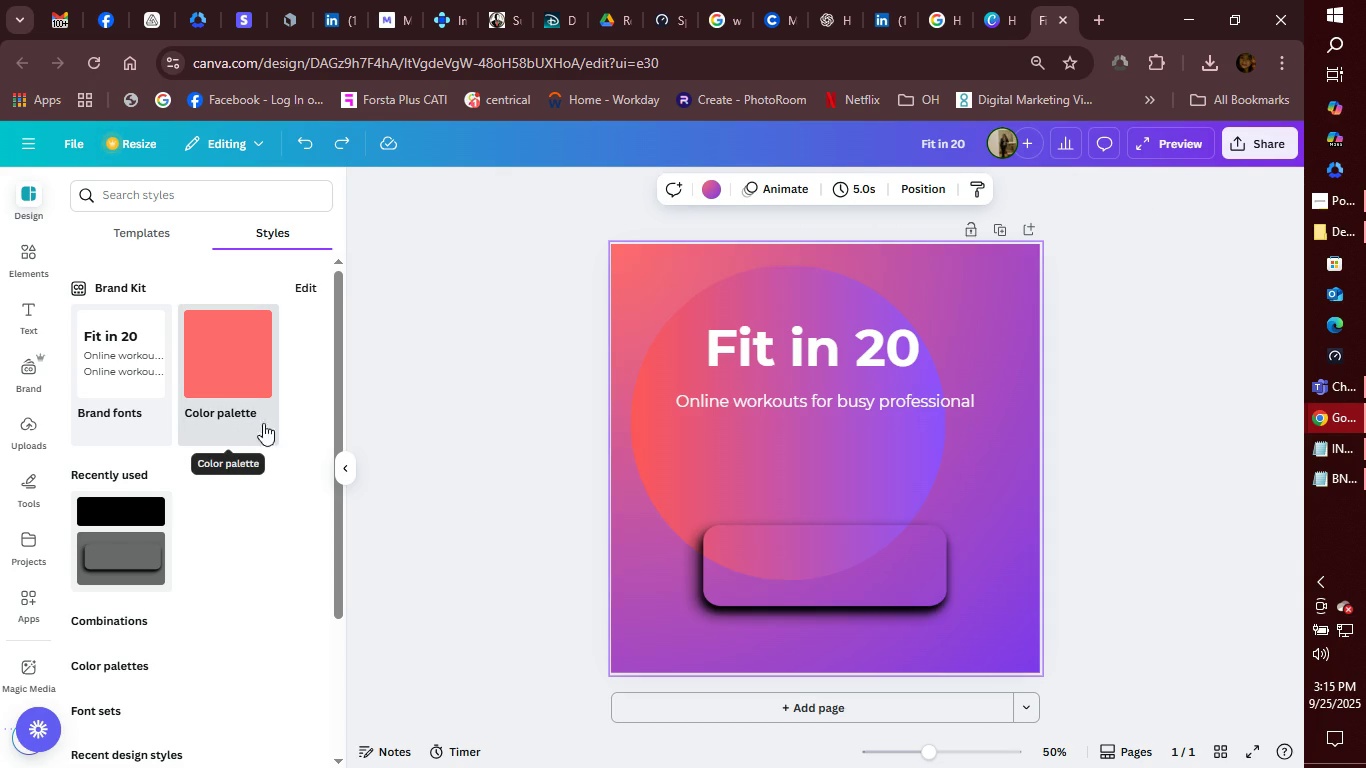 
left_click([996, 438])
 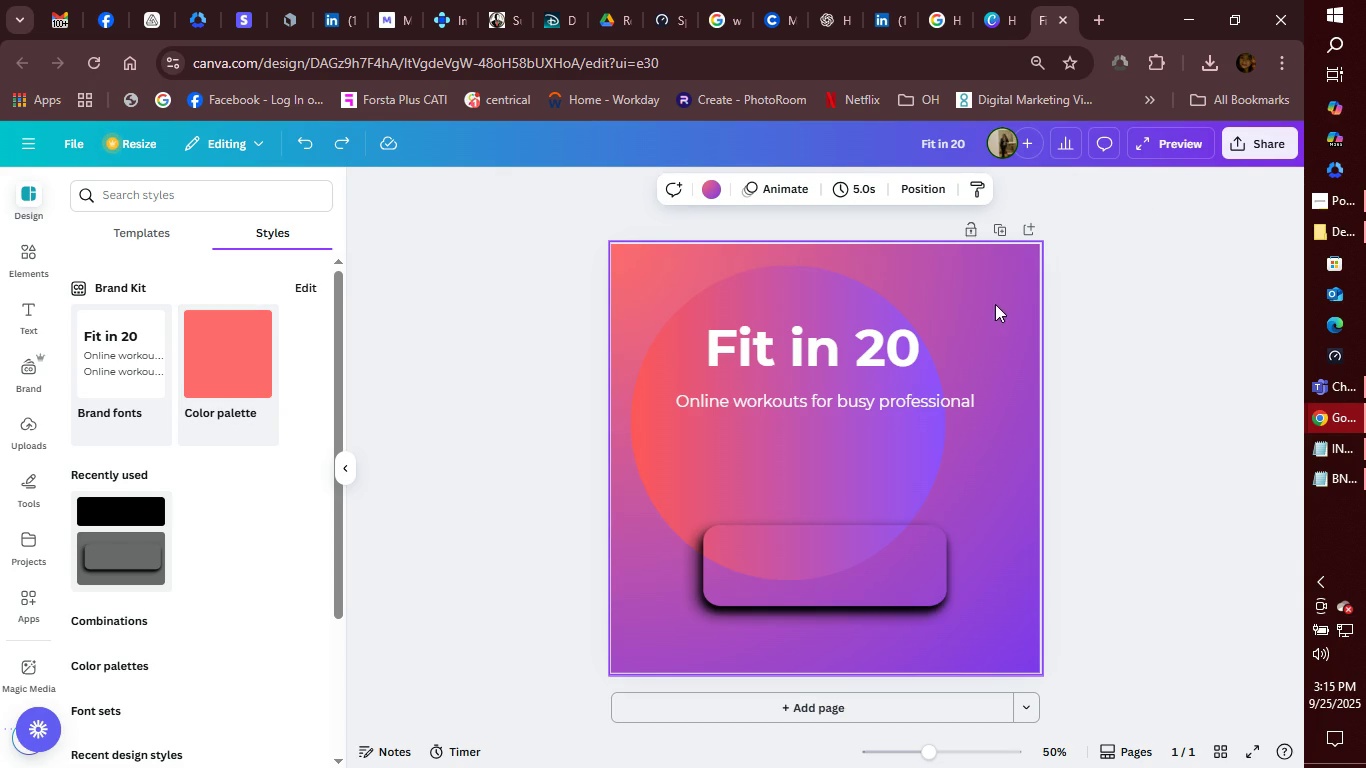 
left_click([995, 303])
 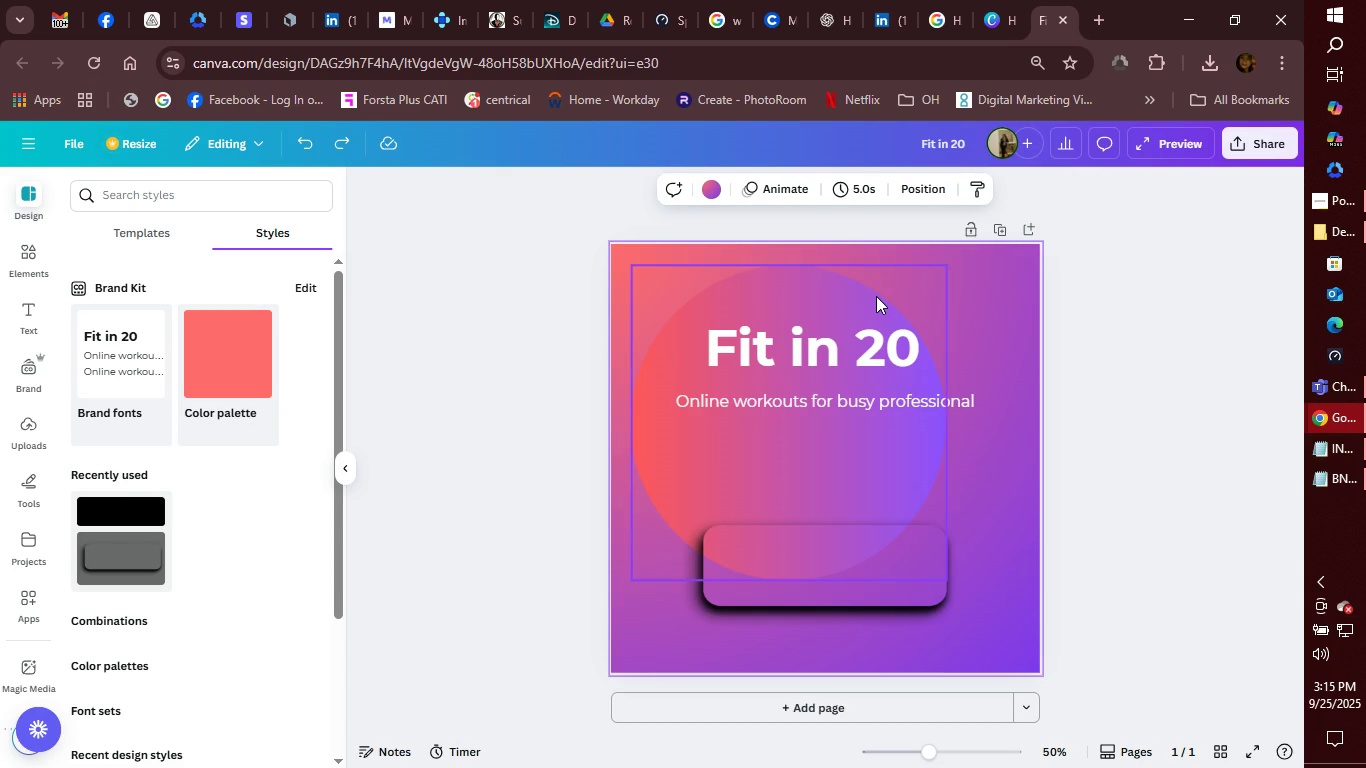 
left_click([876, 296])
 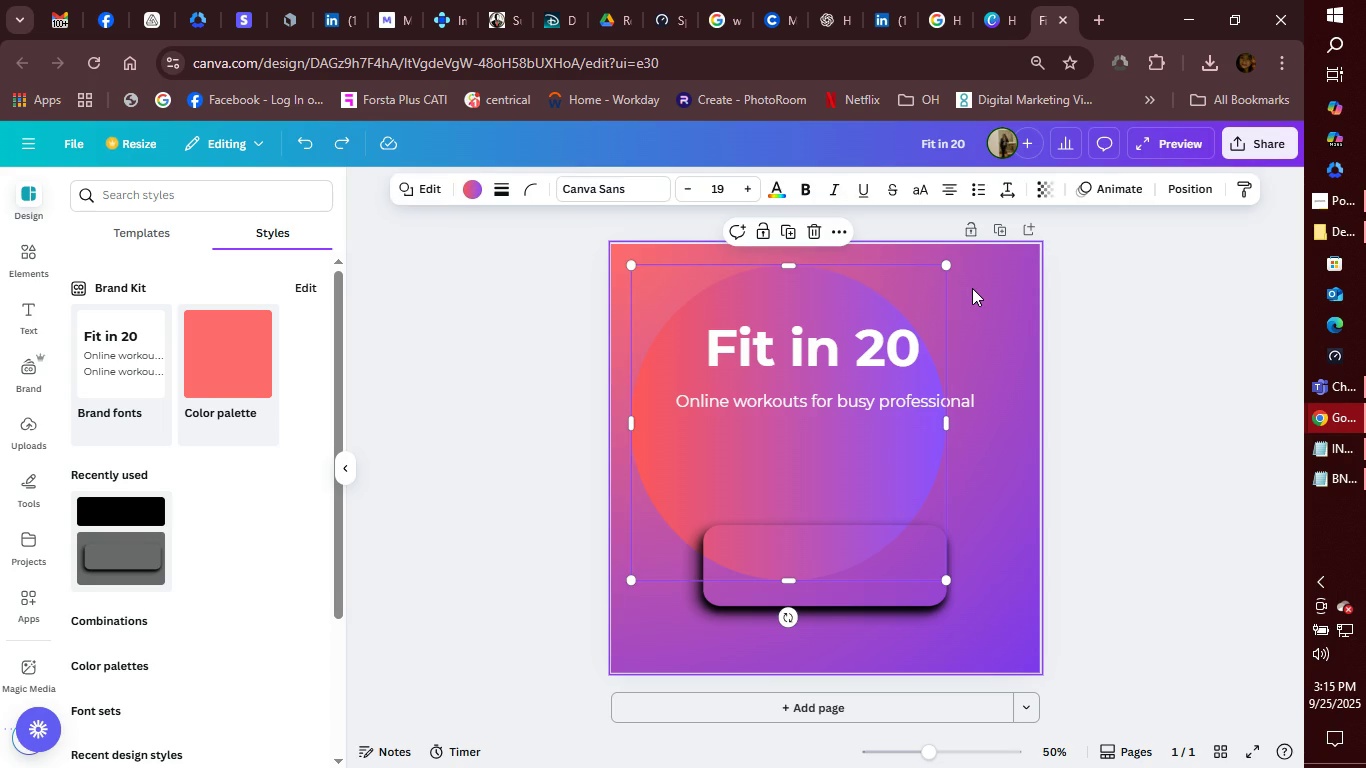 
left_click([972, 288])
 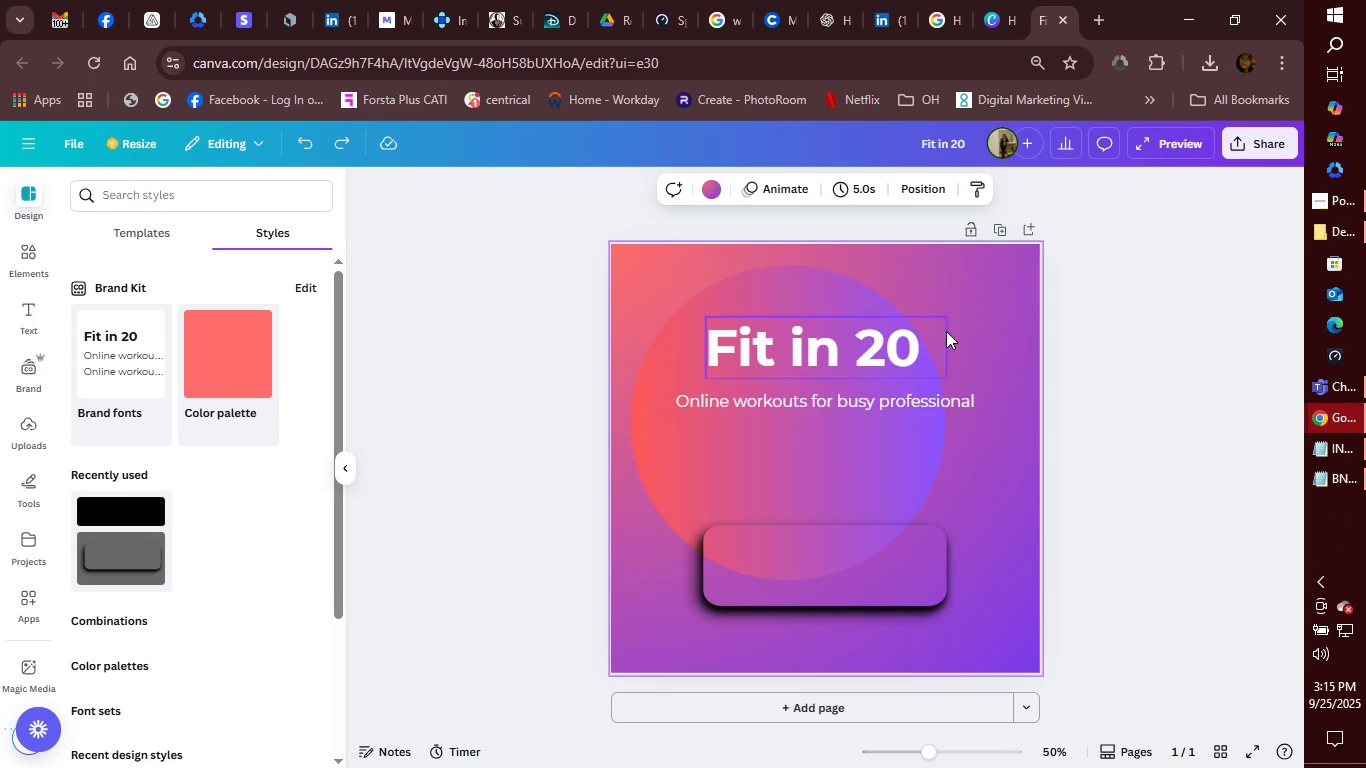 
right_click([991, 302])
 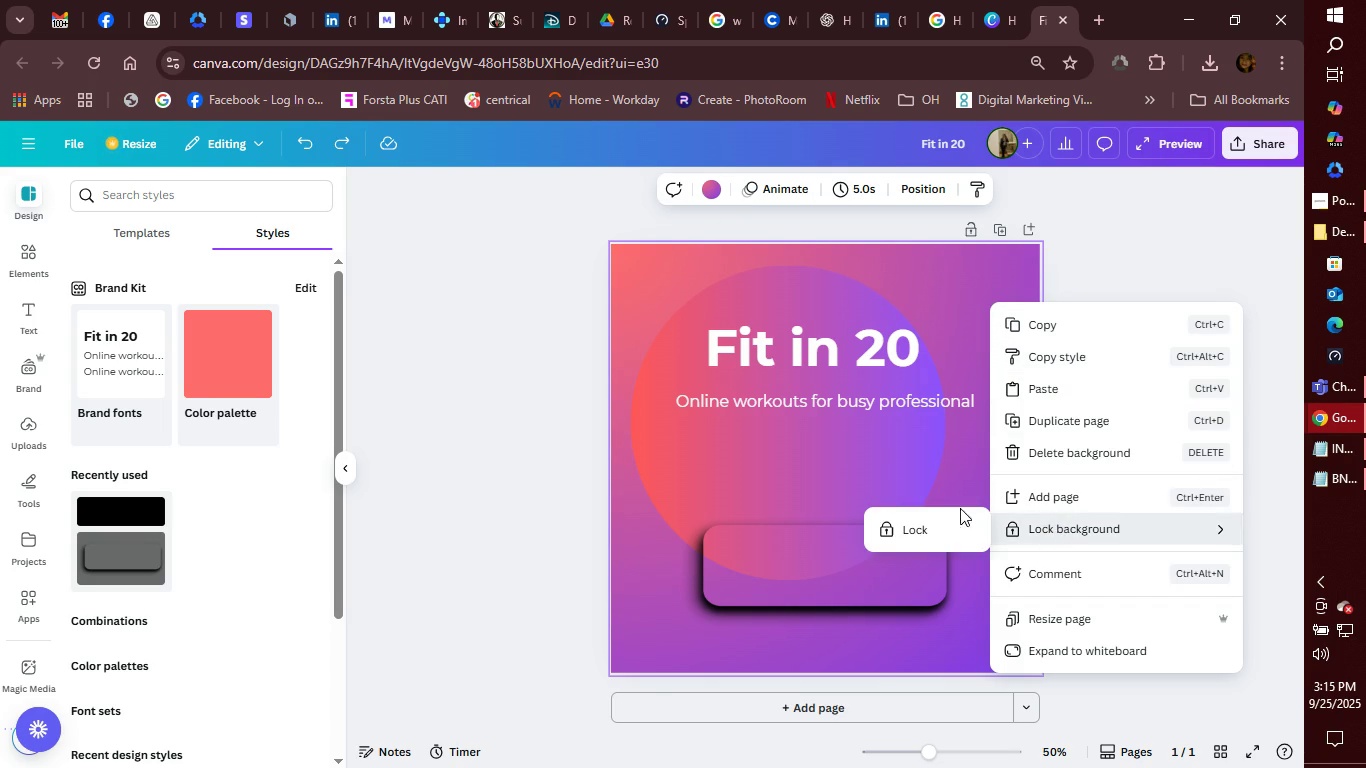 
left_click([950, 299])
 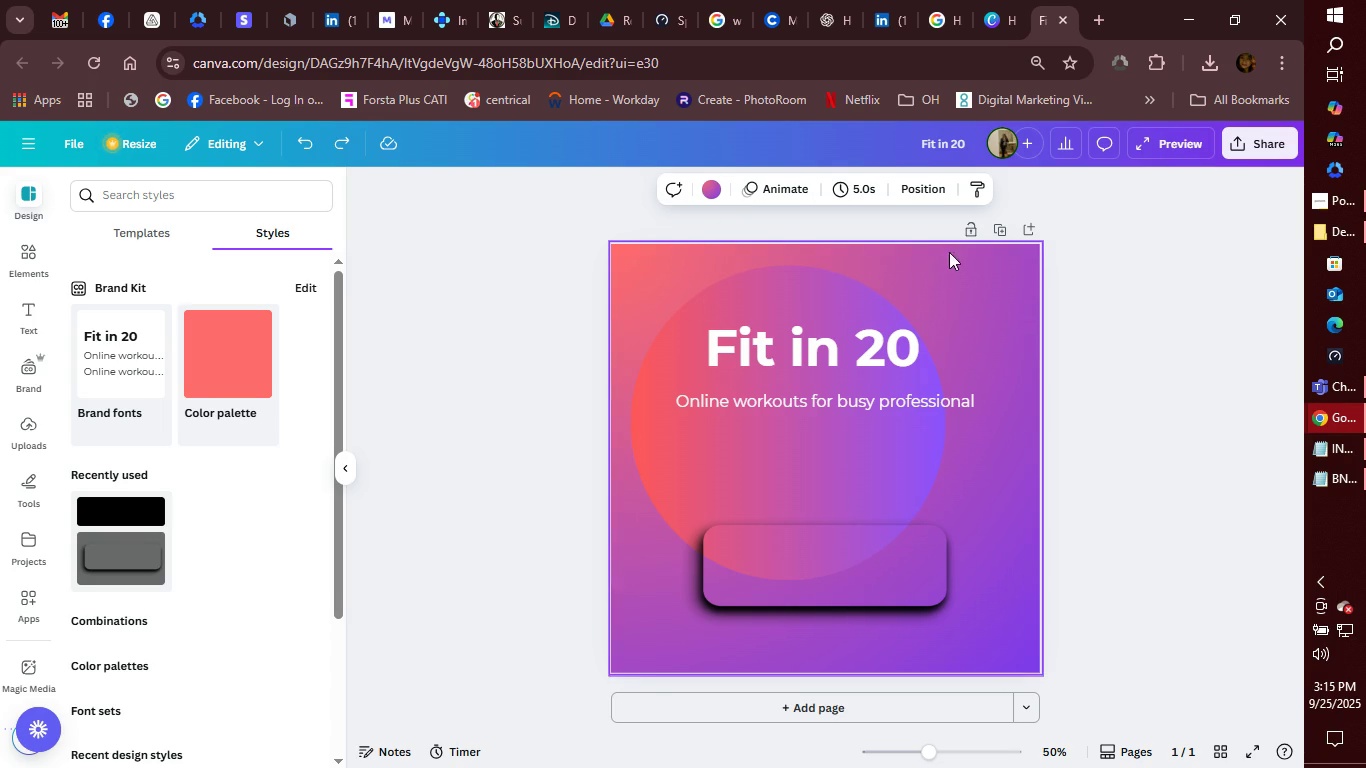 
left_click([964, 227])
 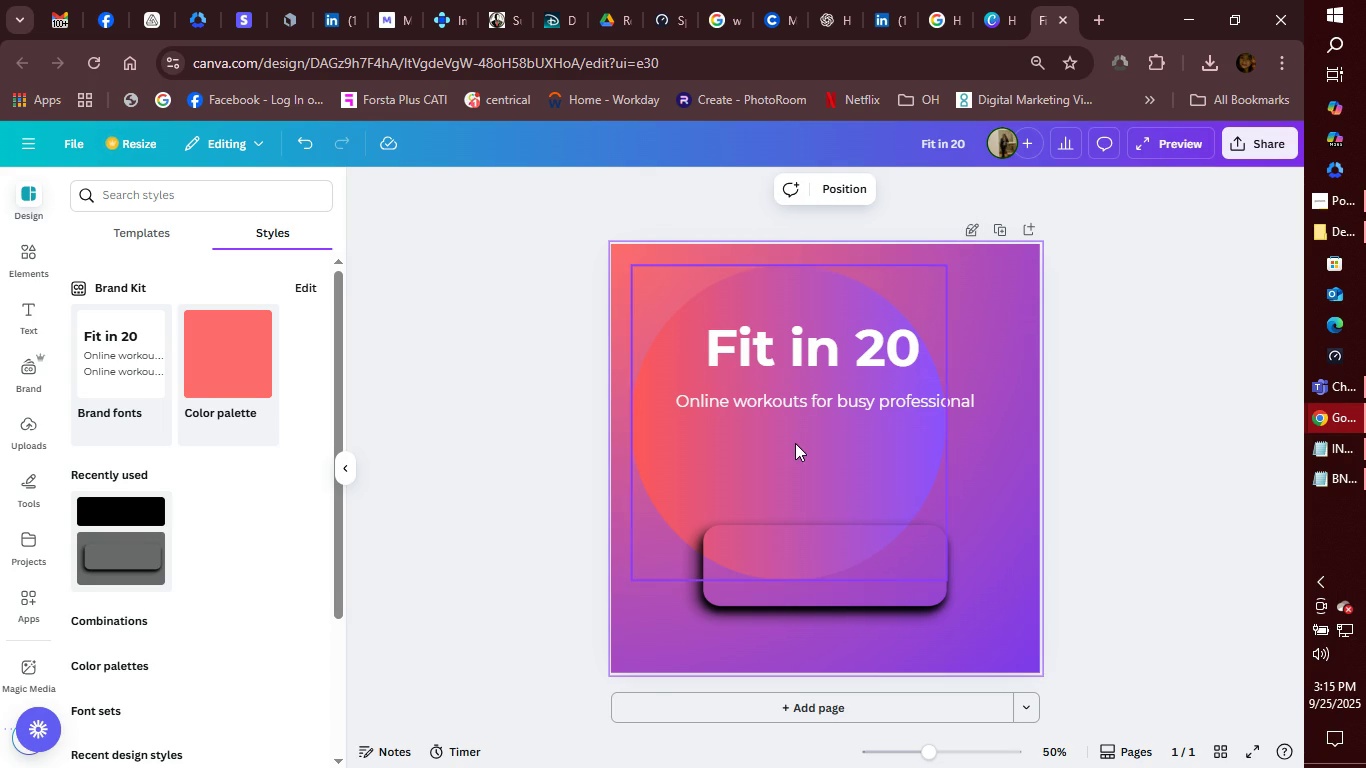 
left_click([795, 443])
 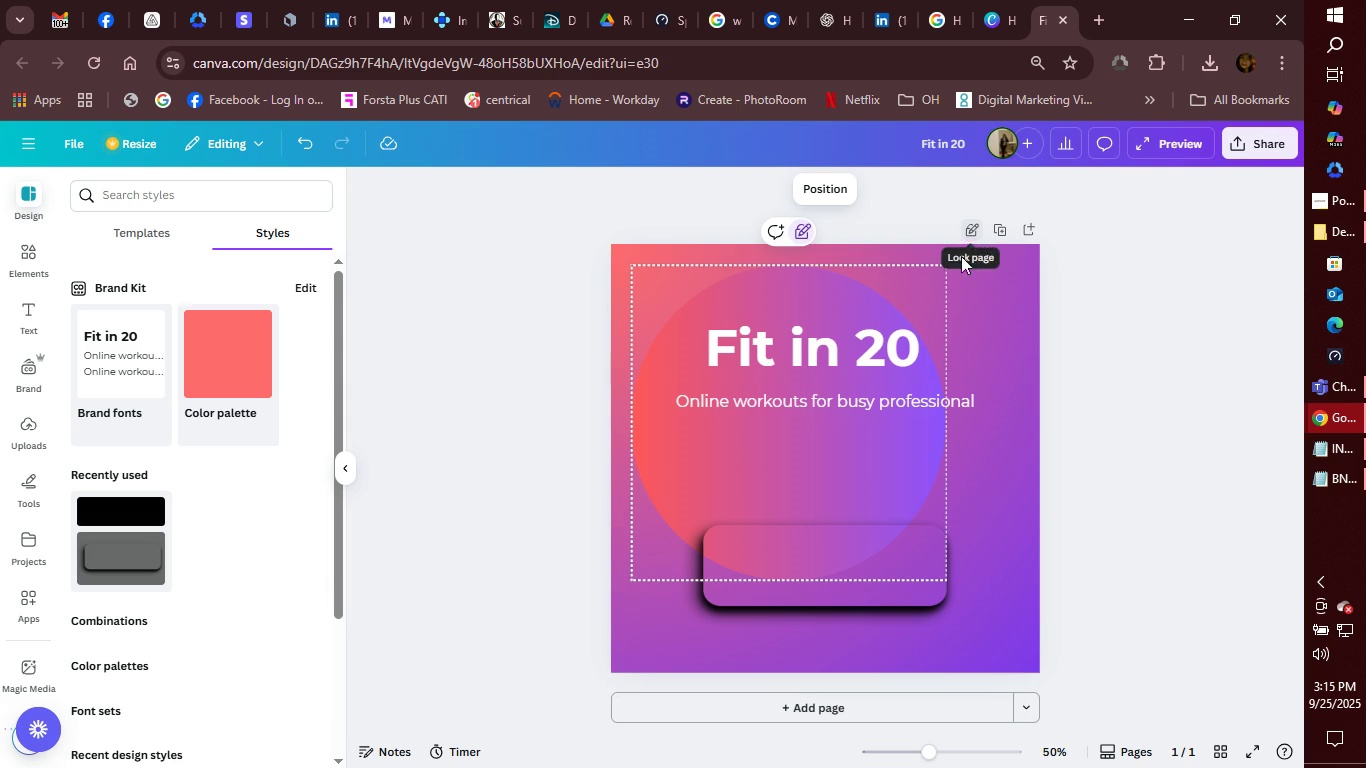 
left_click([840, 588])
 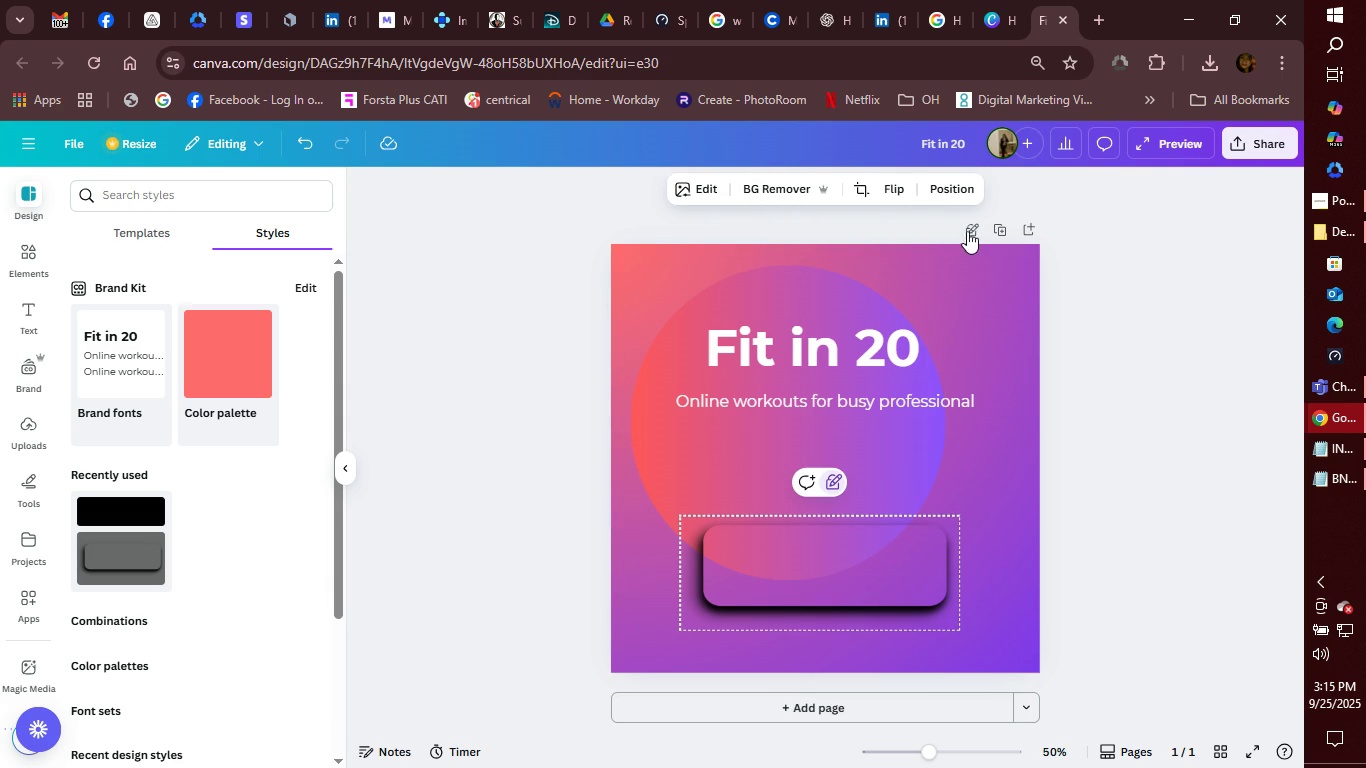 
left_click([970, 232])
 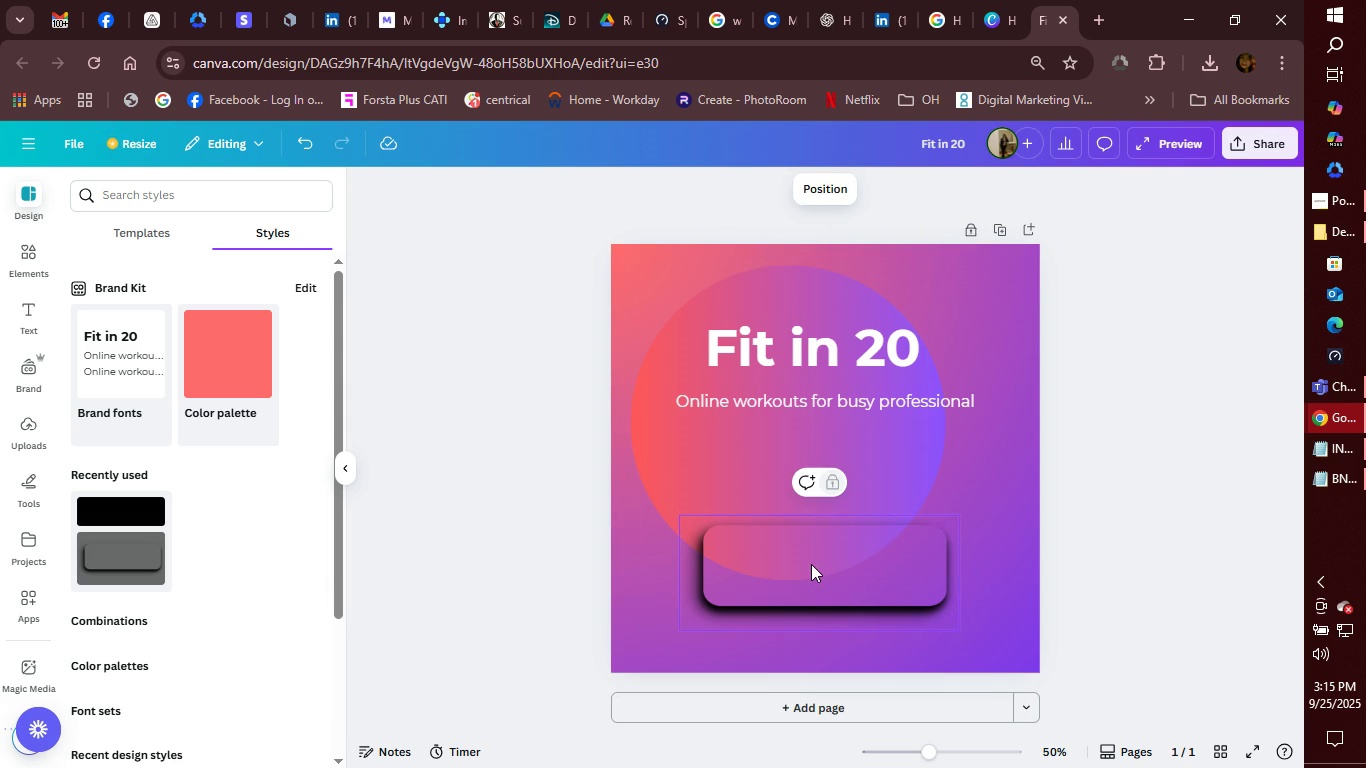 
left_click([811, 564])
 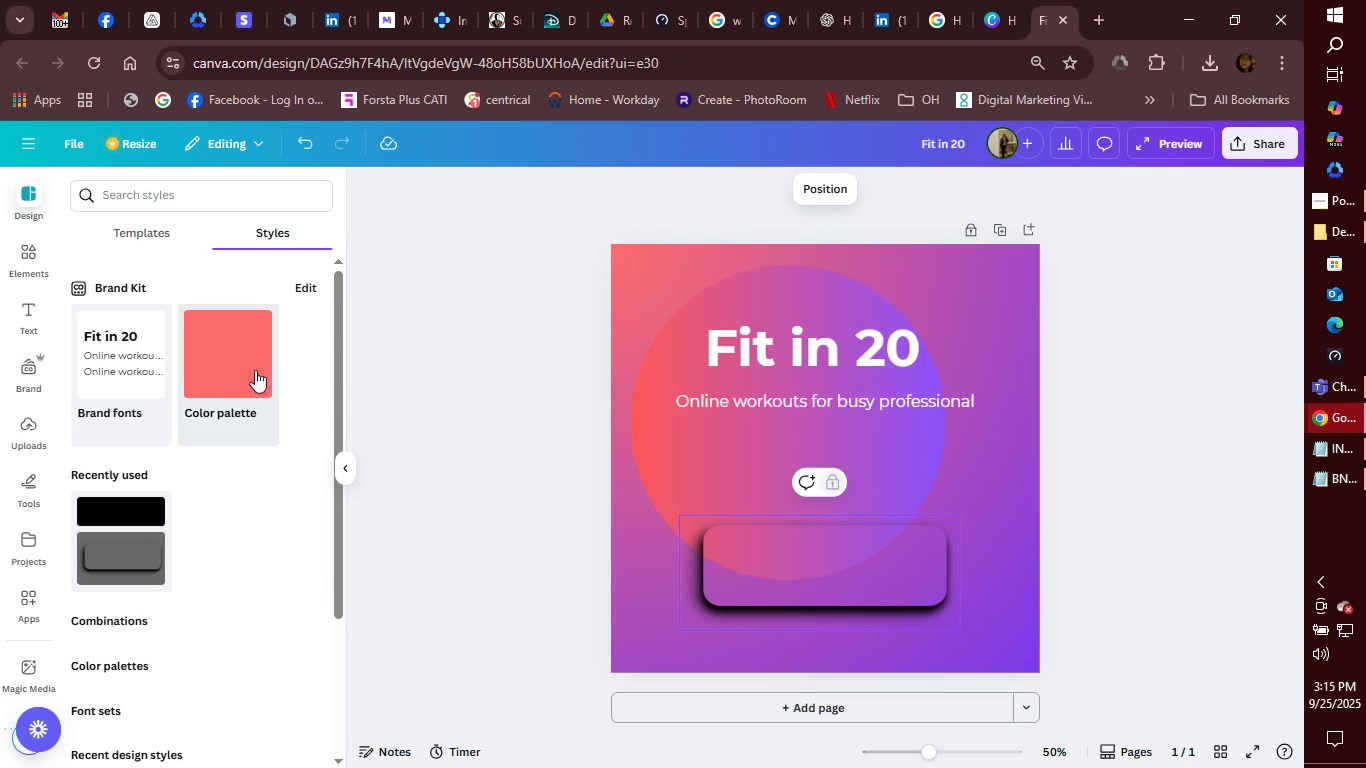 
left_click([231, 364])
 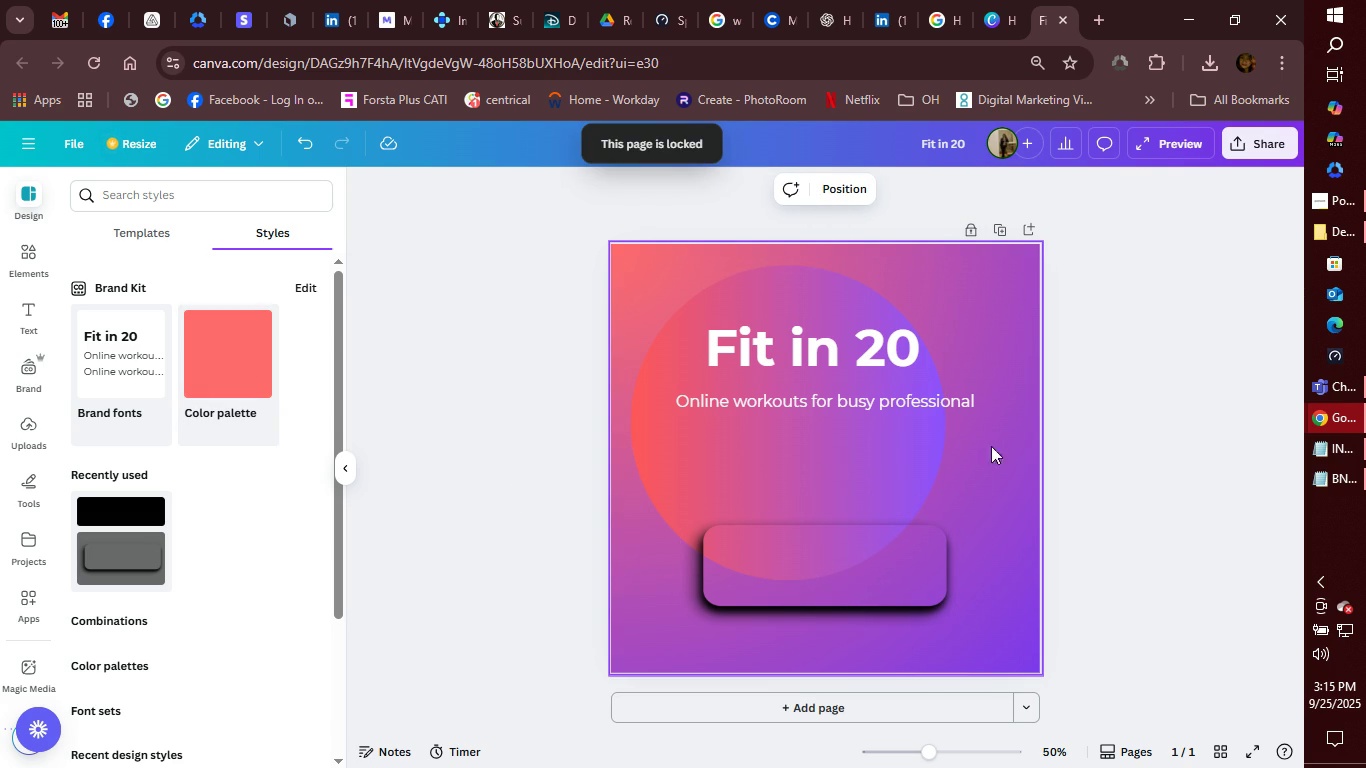 
left_click([1016, 308])
 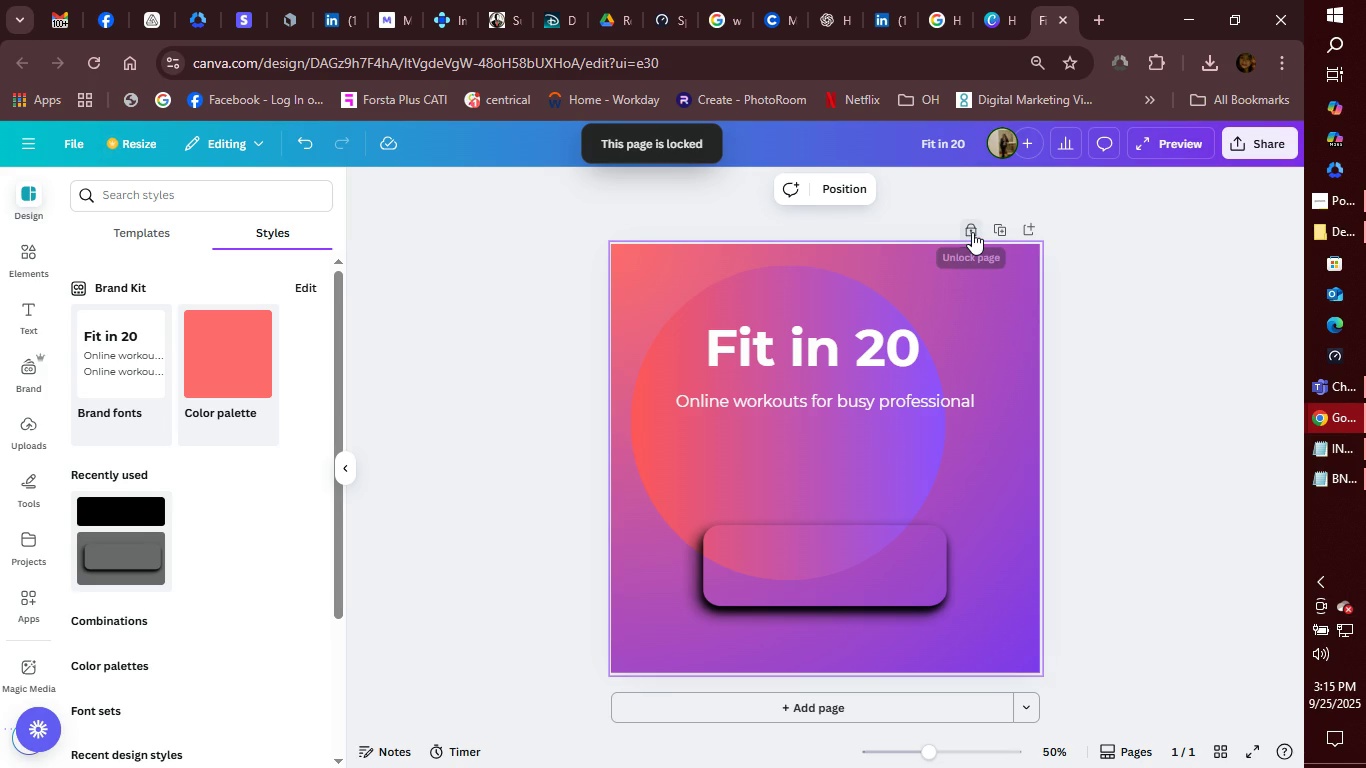 
left_click([972, 232])
 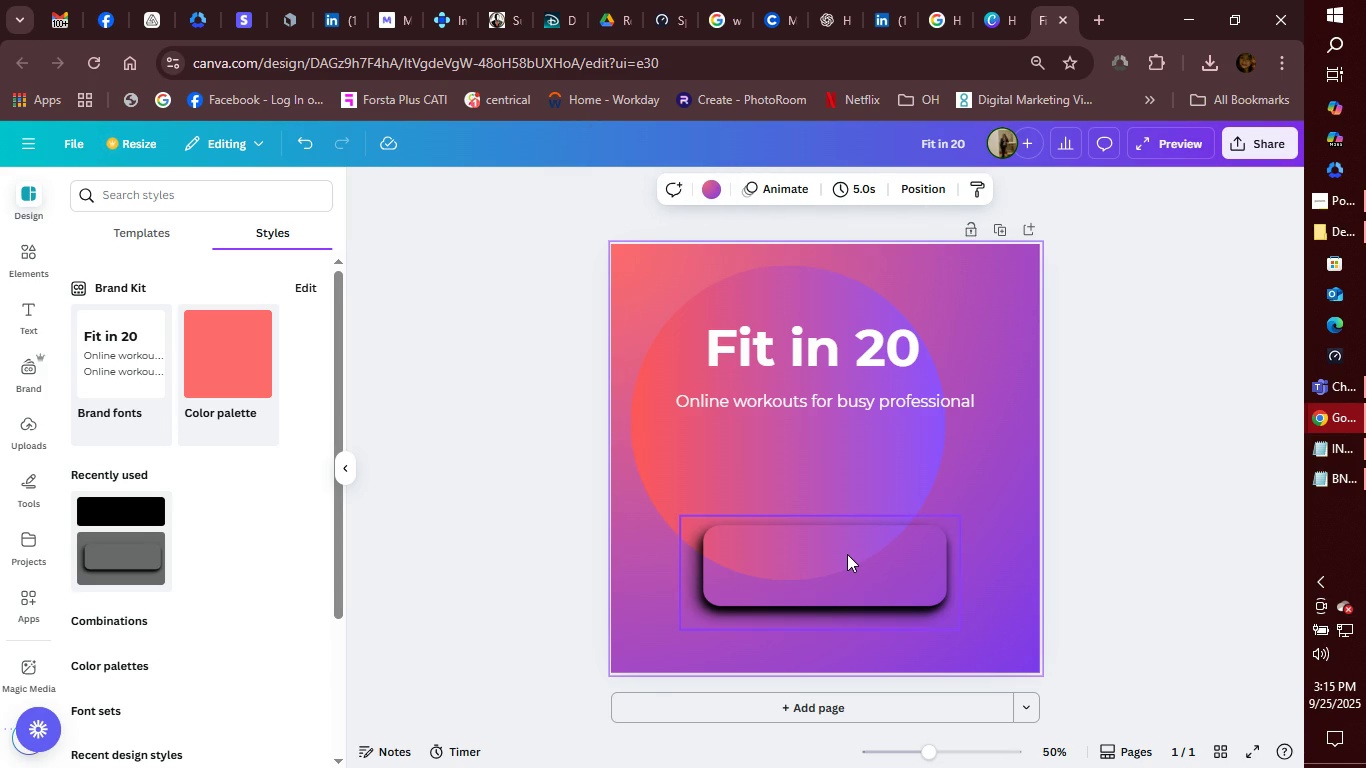 
left_click([847, 554])
 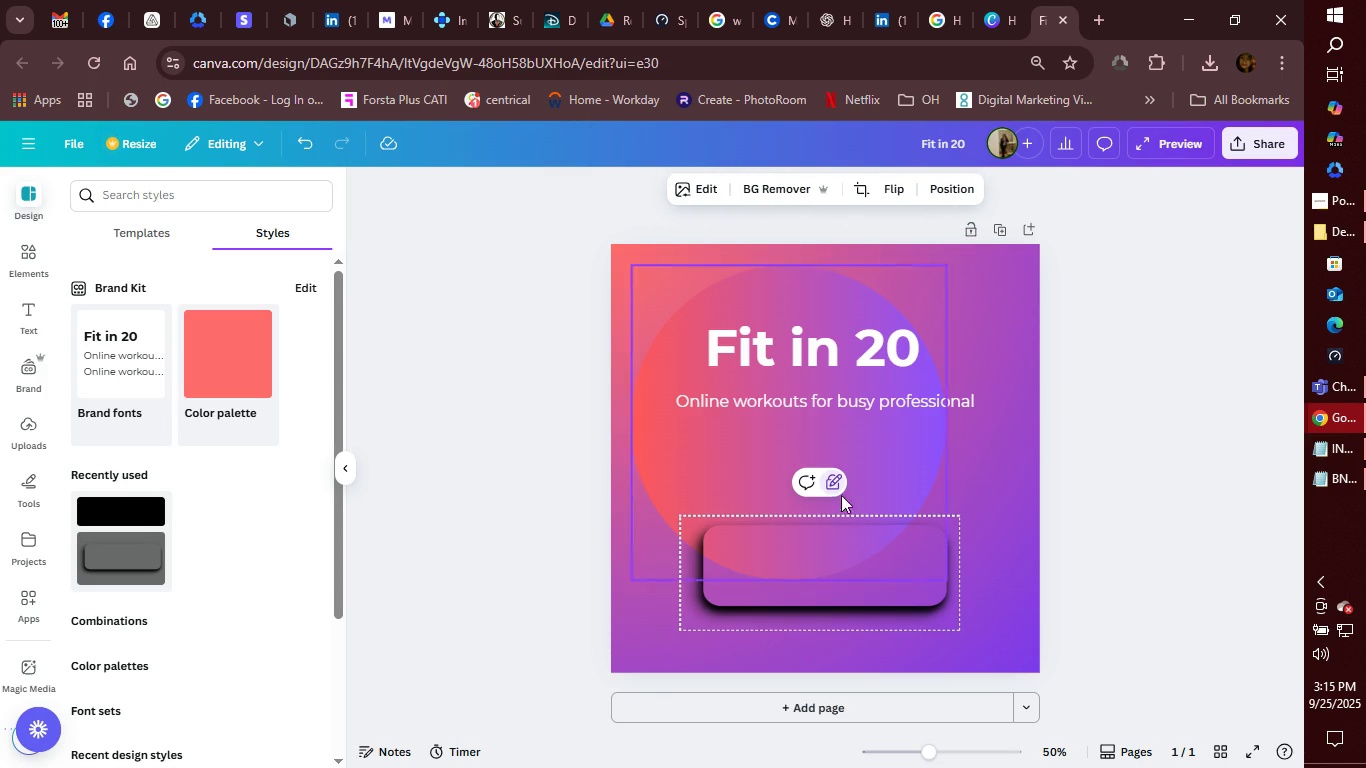 
left_click([835, 479])
 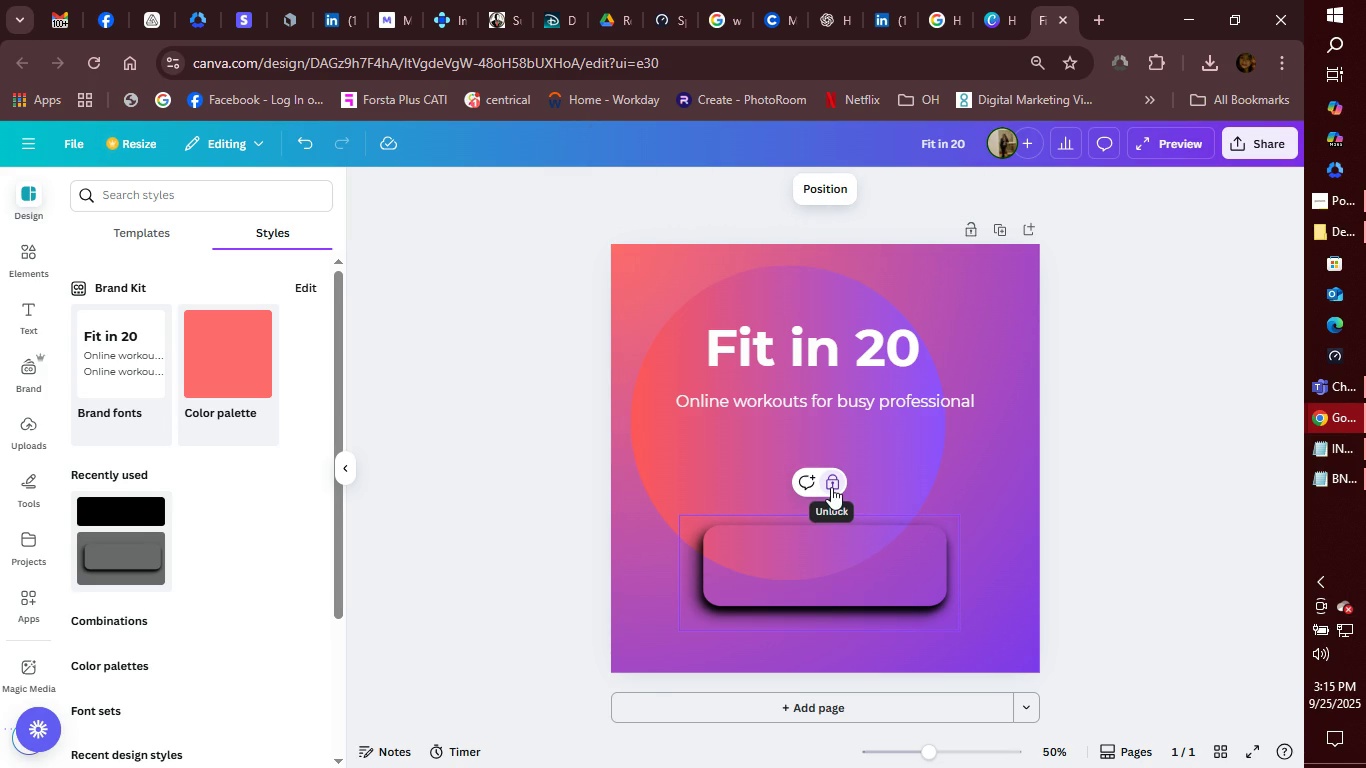 
left_click([831, 487])